 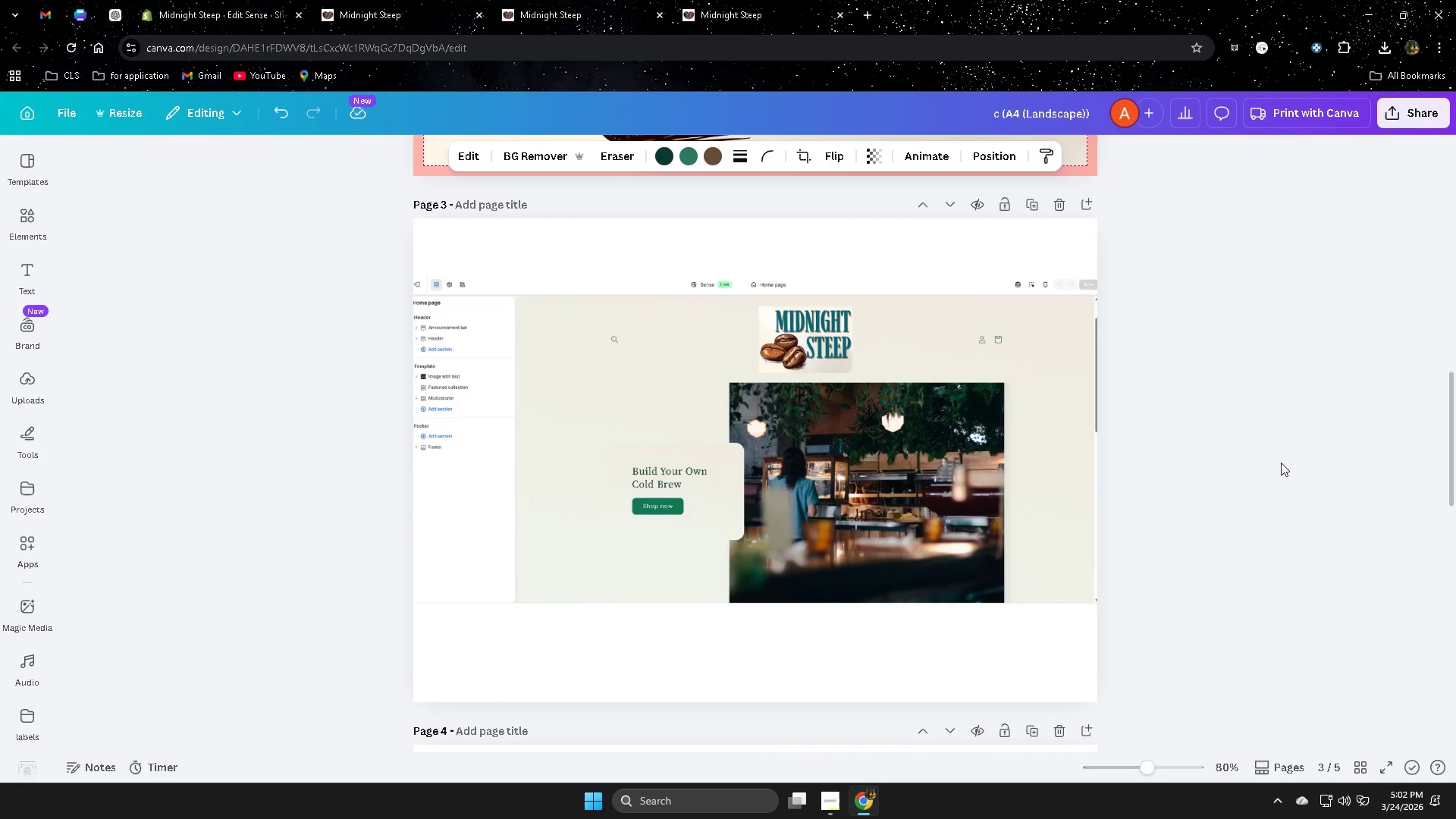 
left_click([886, 246])
 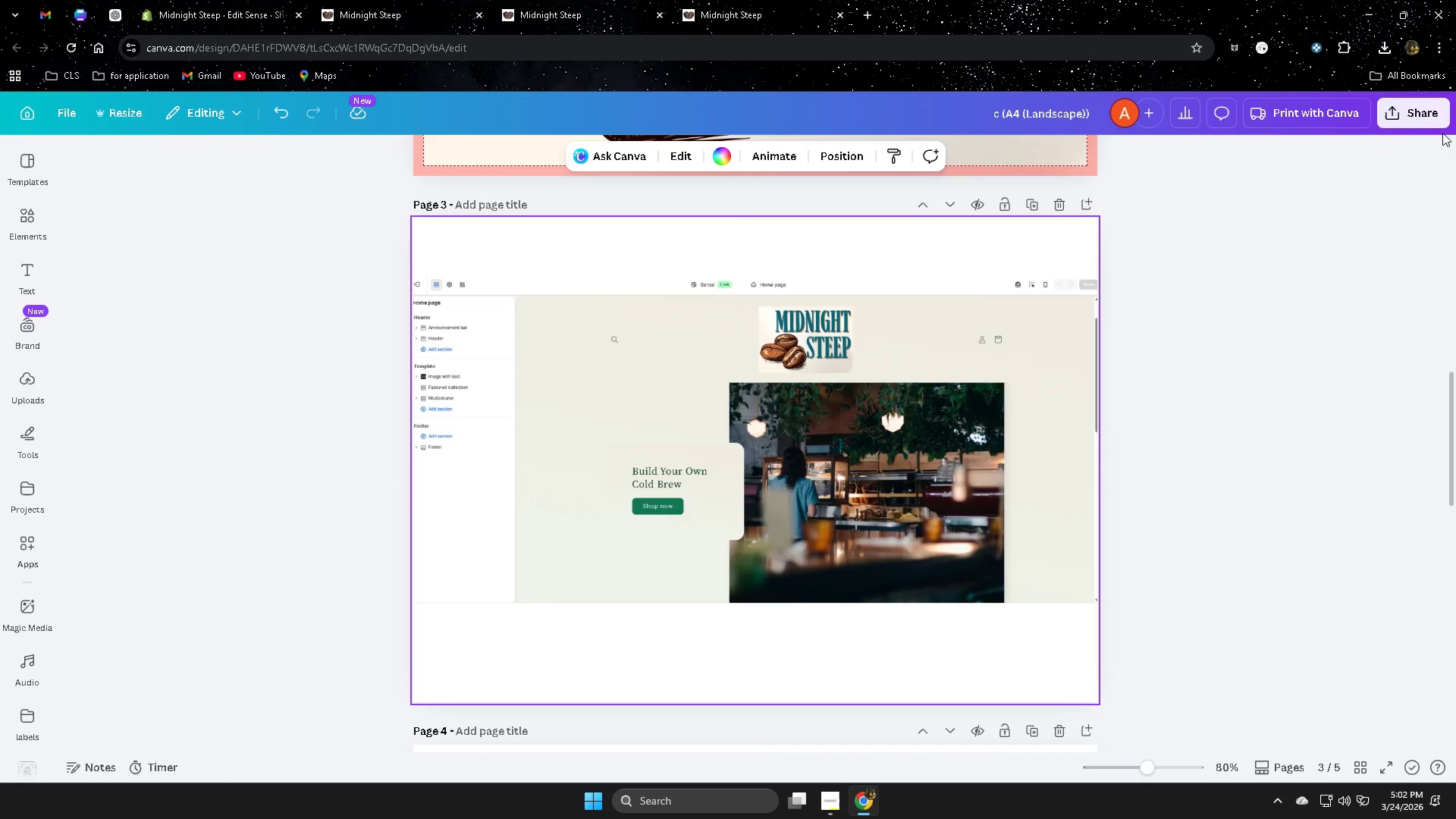 
left_click([1410, 113])
 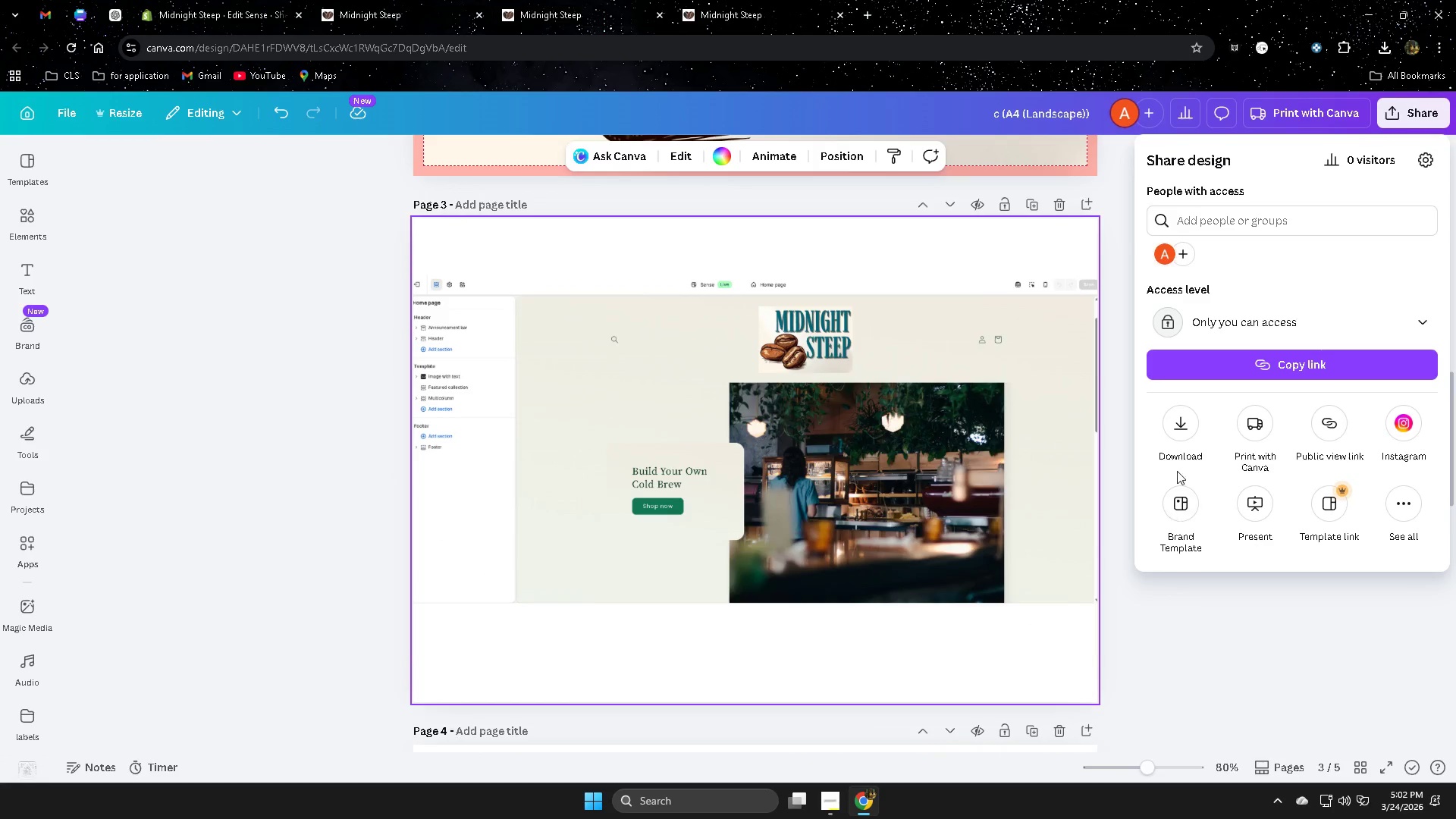 
left_click([1177, 438])
 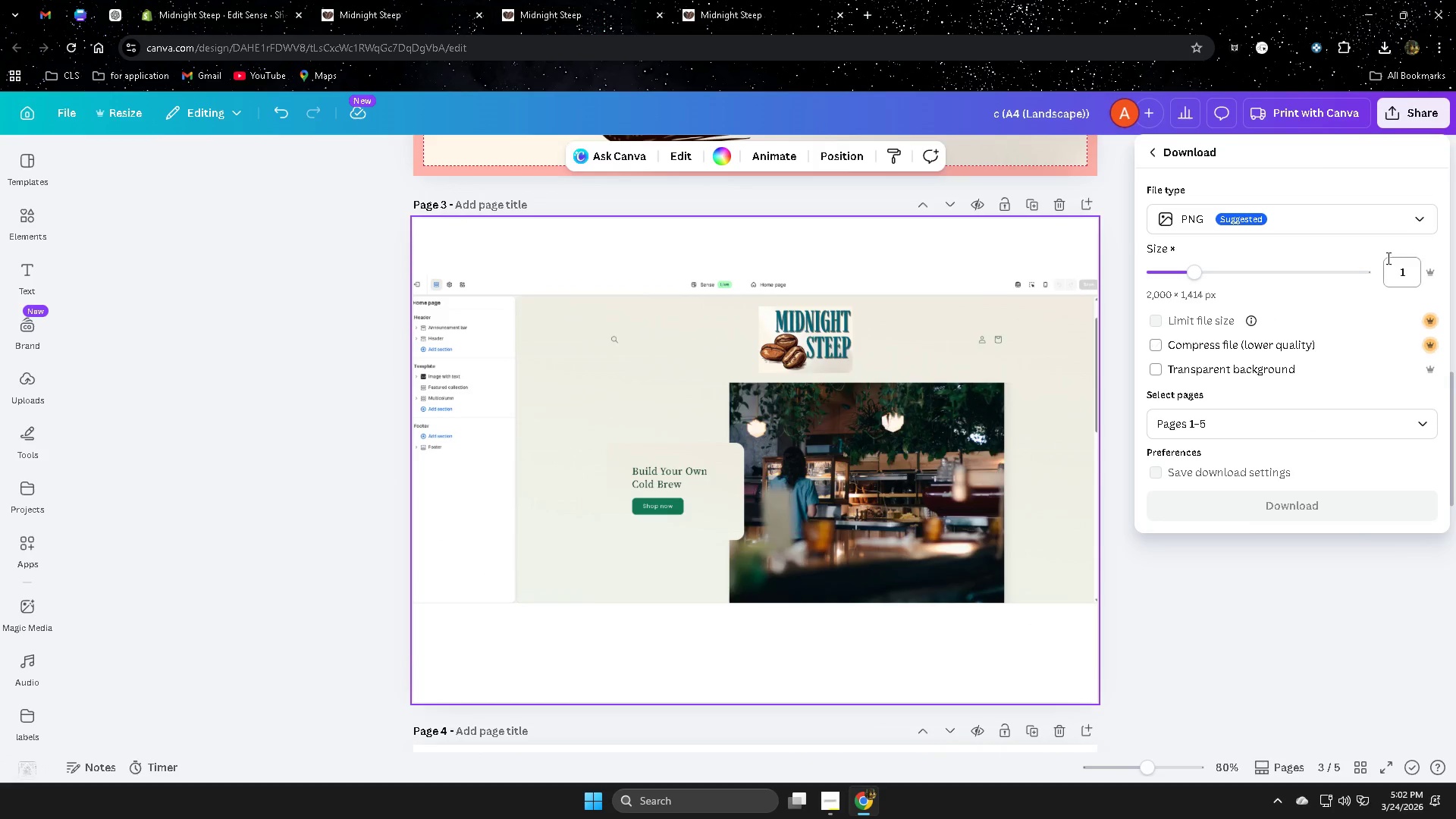 
left_click([1419, 220])
 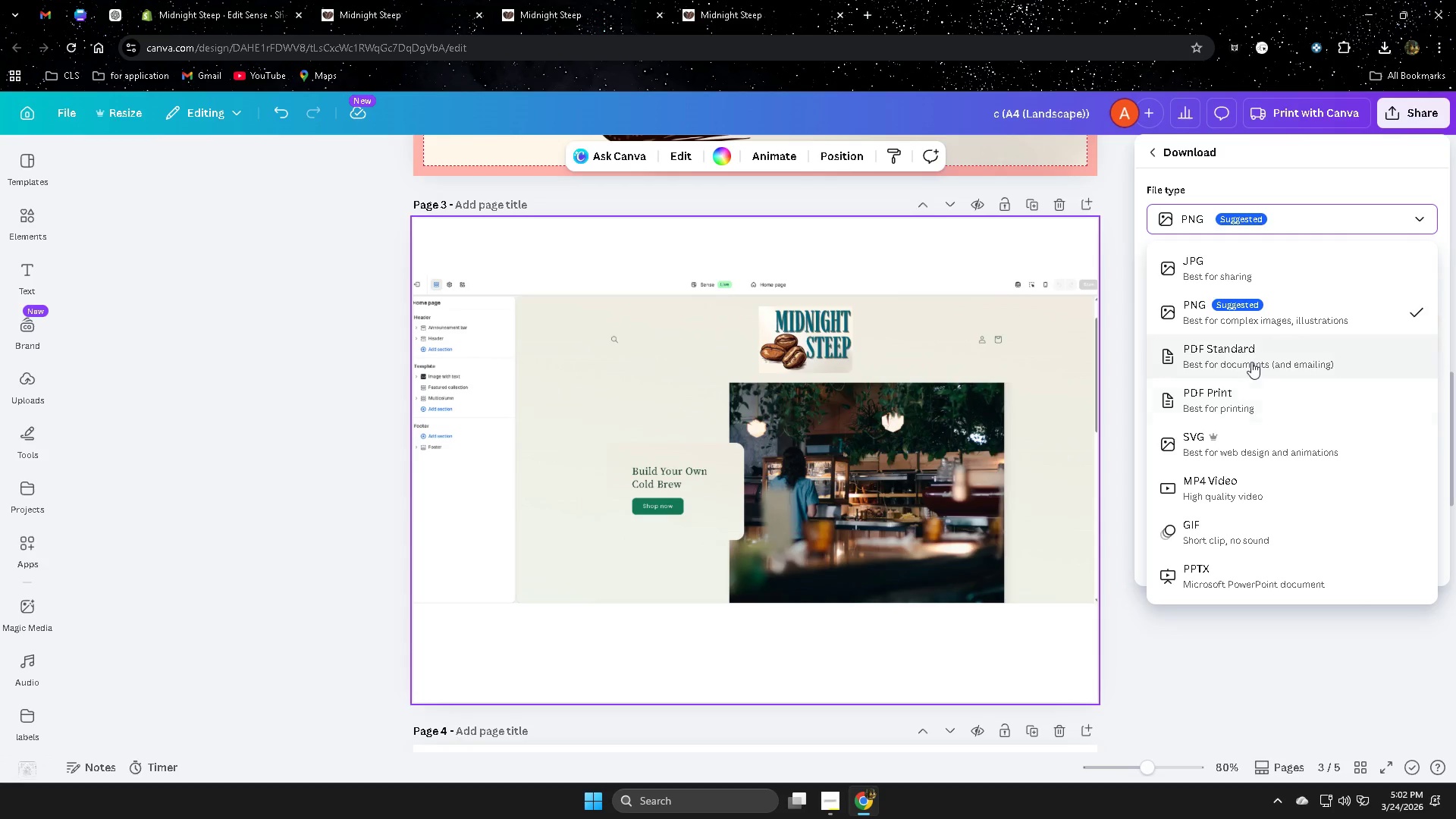 
wait(6.23)
 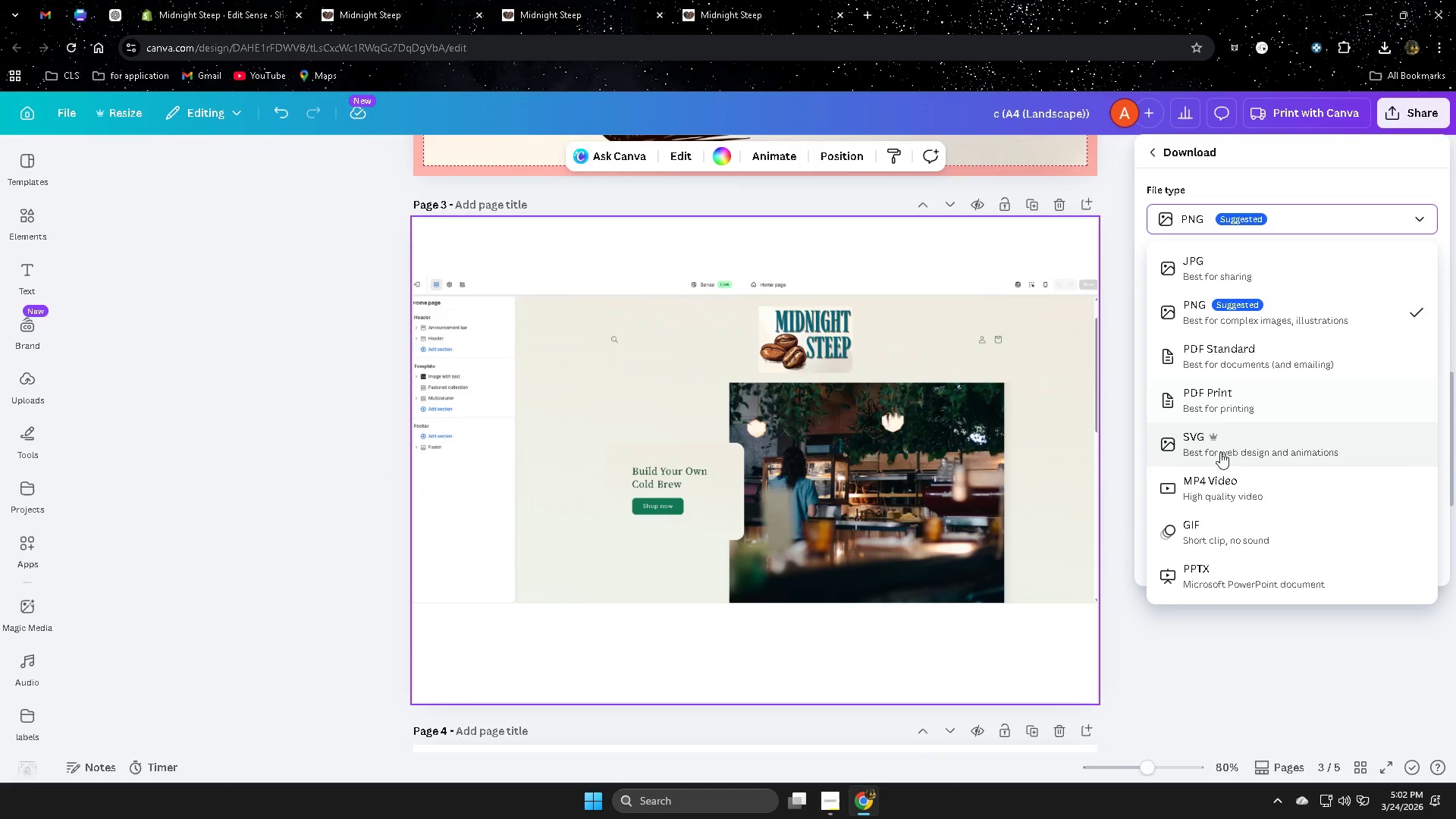 
left_click([1251, 362])
 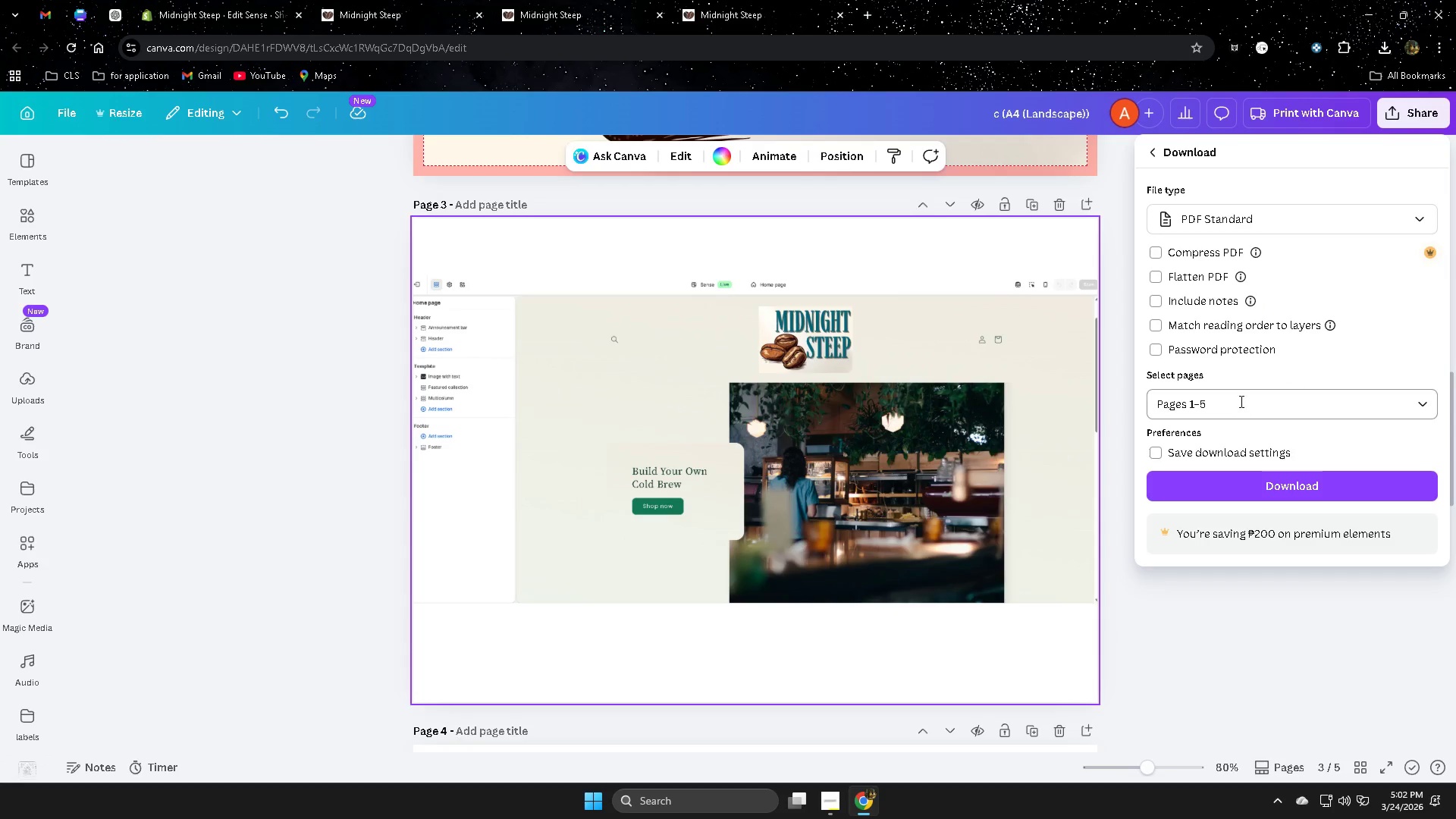 
left_click([1260, 406])
 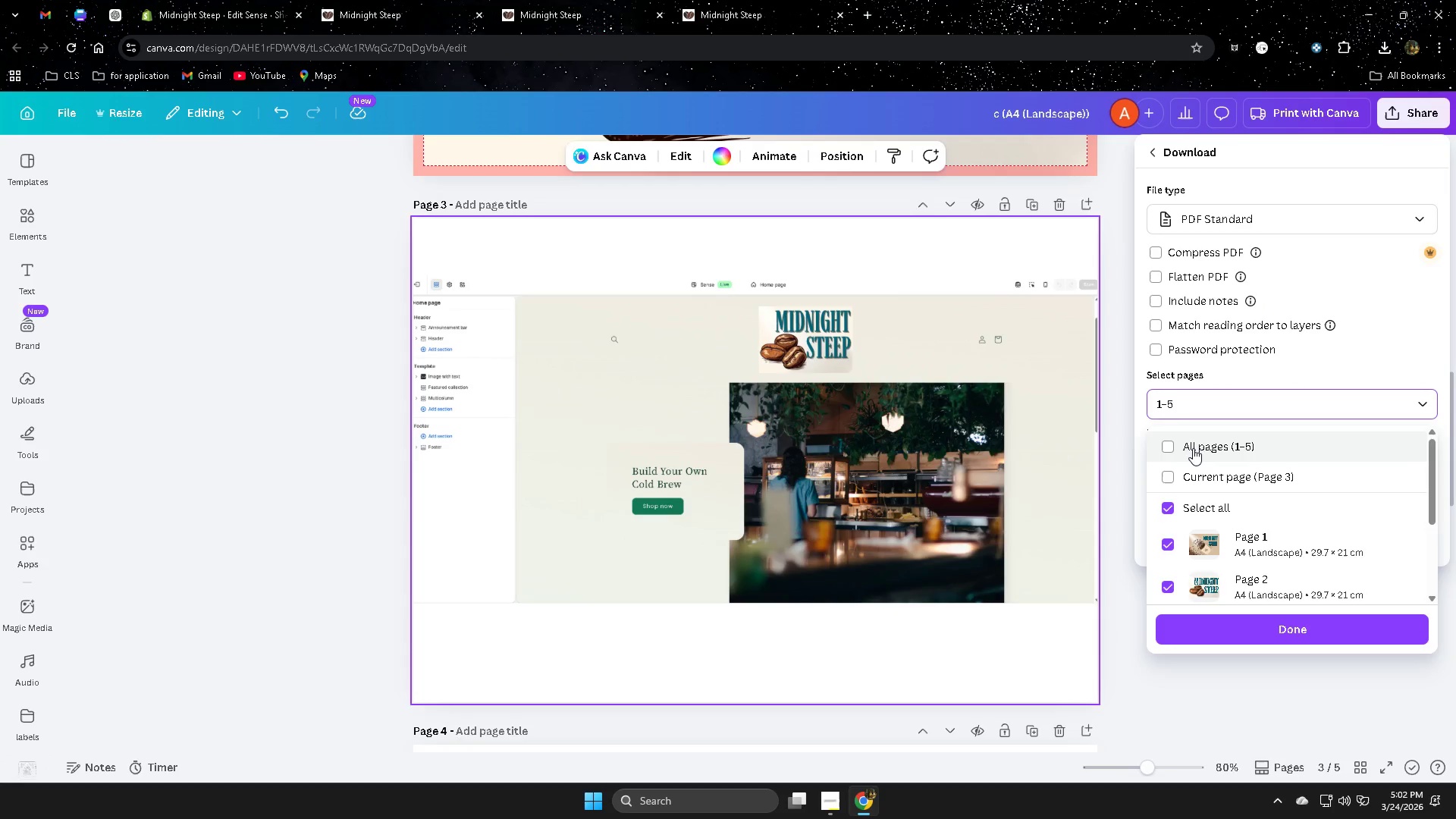 
scroll: coordinate [1279, 582], scroll_direction: down, amount: 1.0
 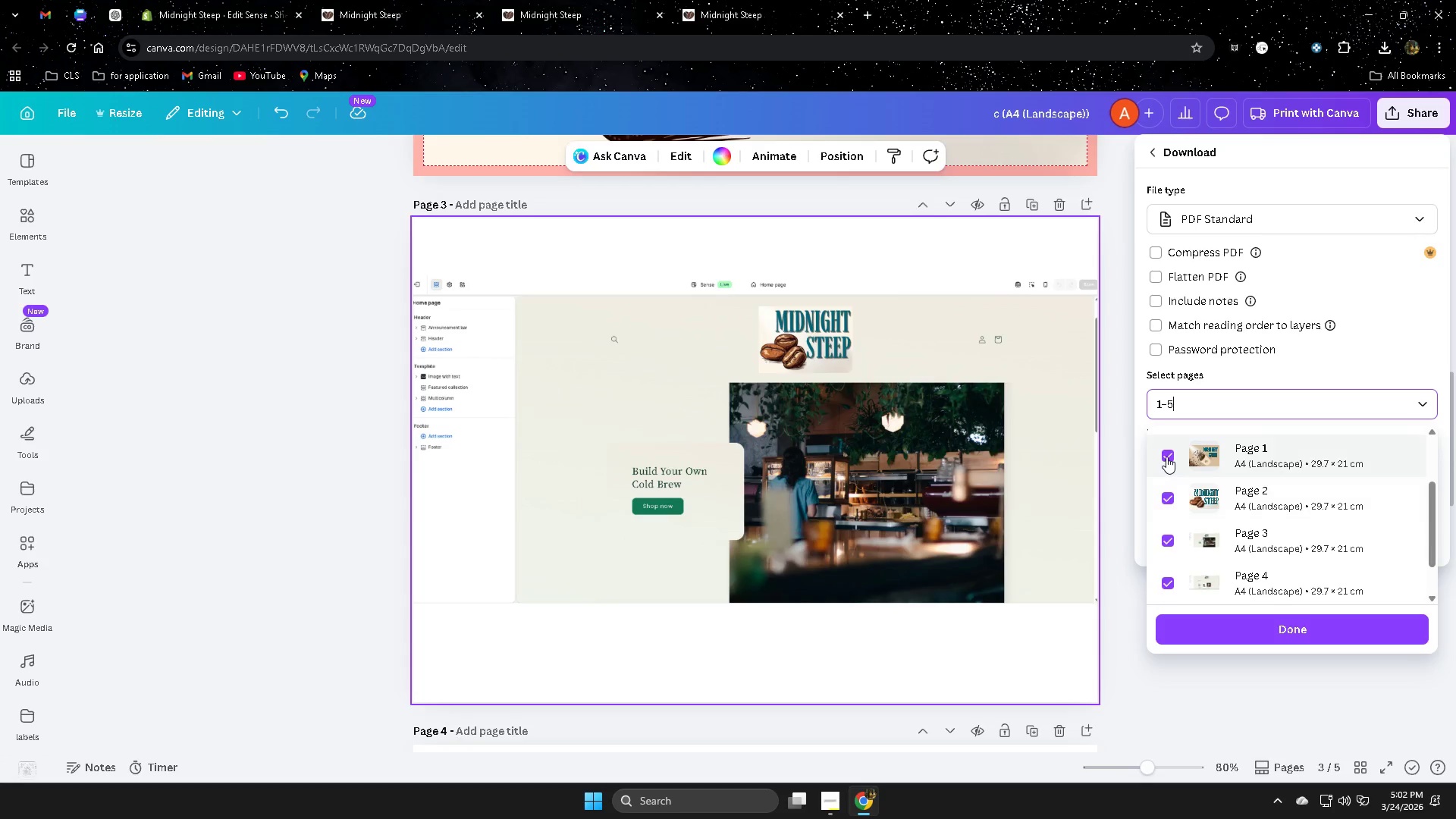 
left_click([1165, 453])
 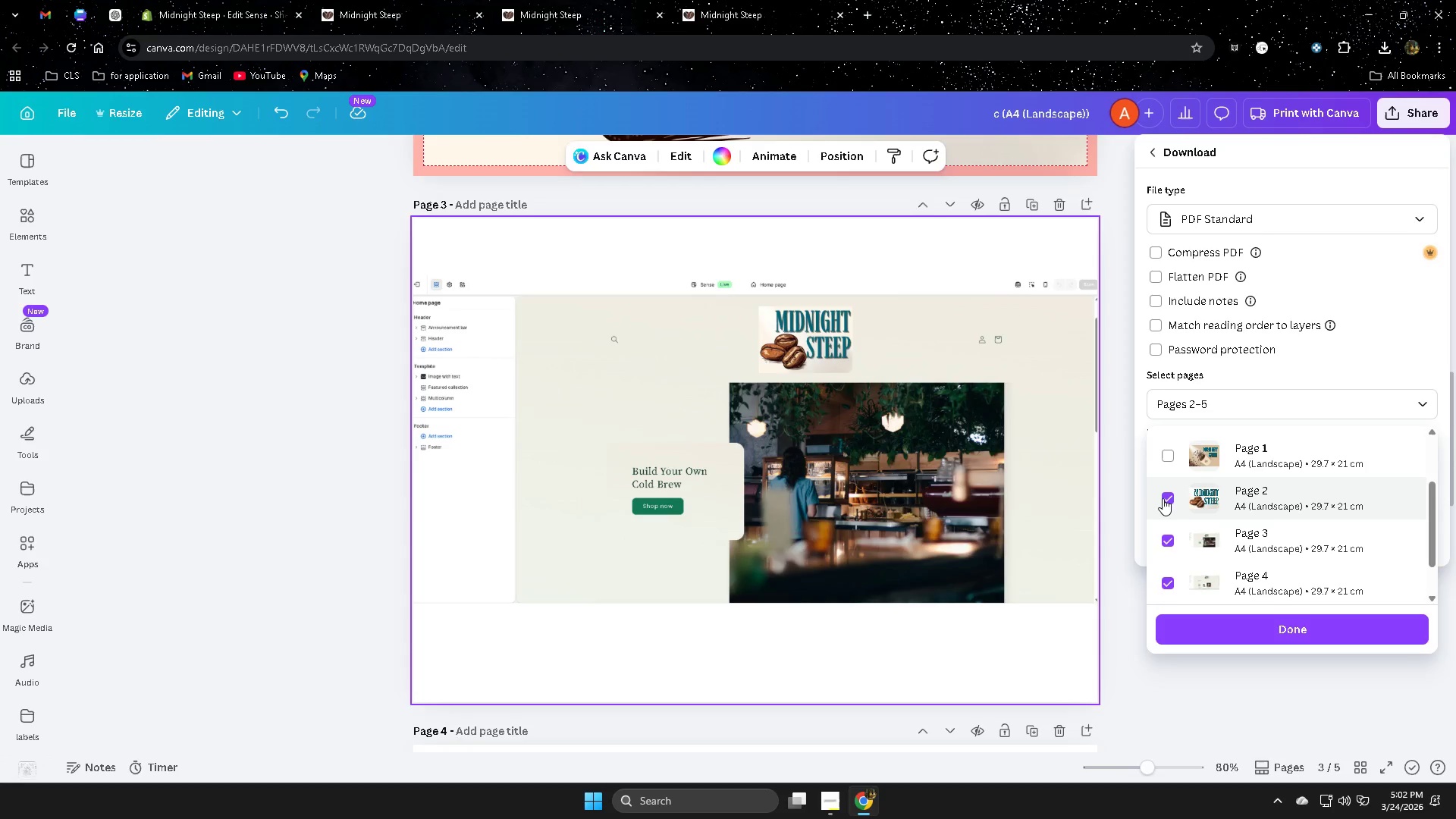 
left_click([1165, 500])
 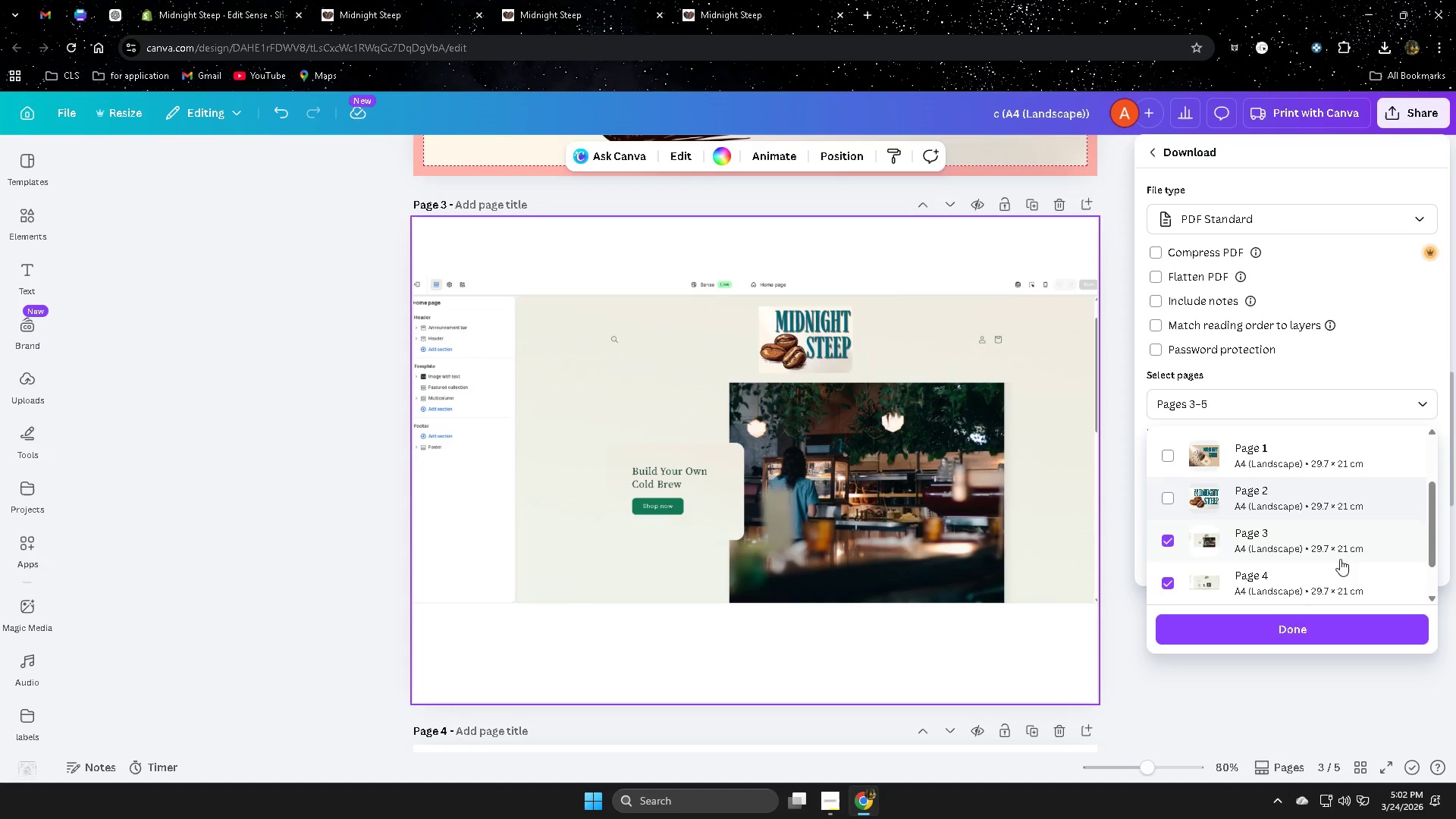 
scroll: coordinate [1315, 572], scroll_direction: down, amount: 2.0
 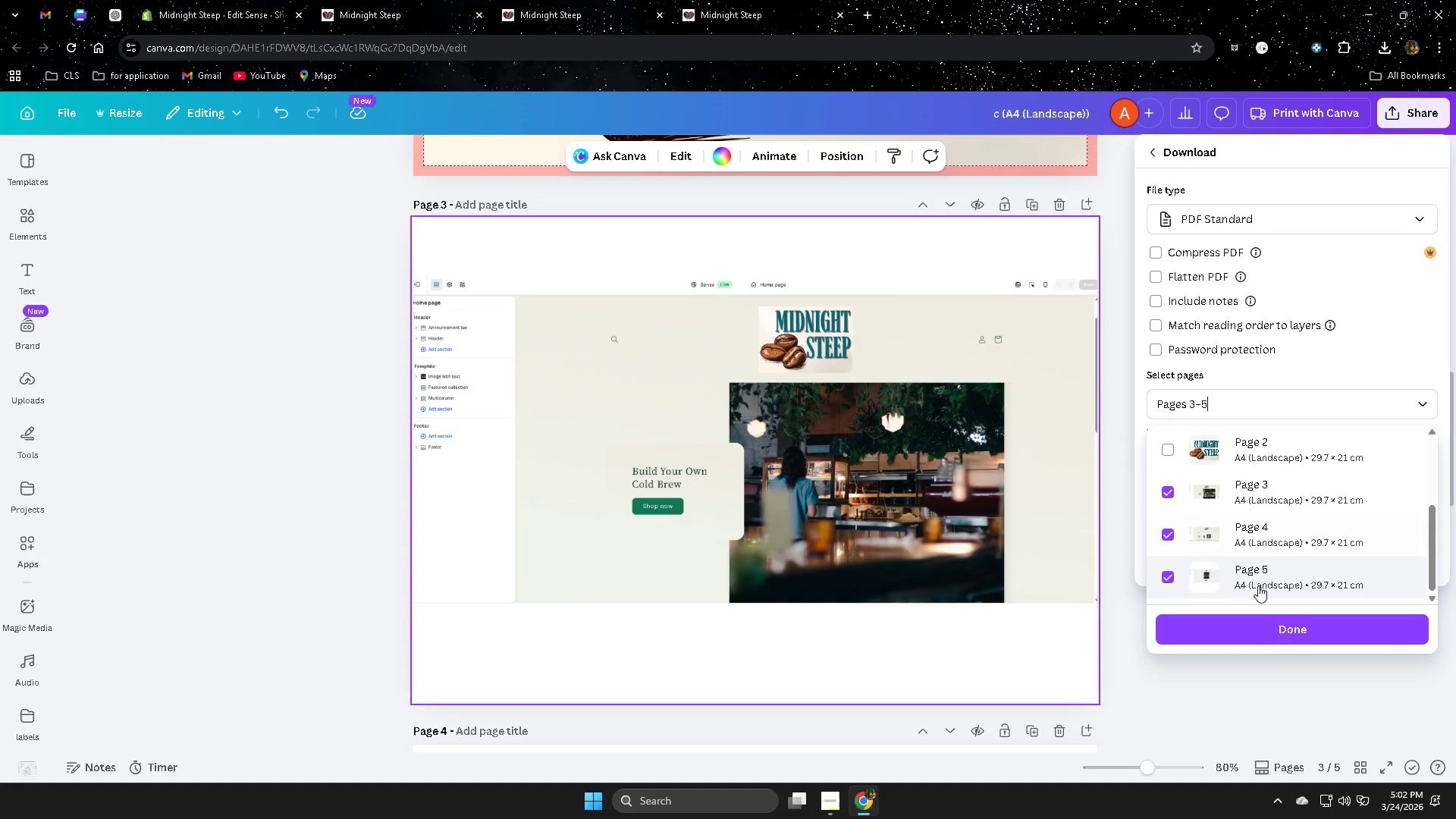 
left_click([1260, 633])
 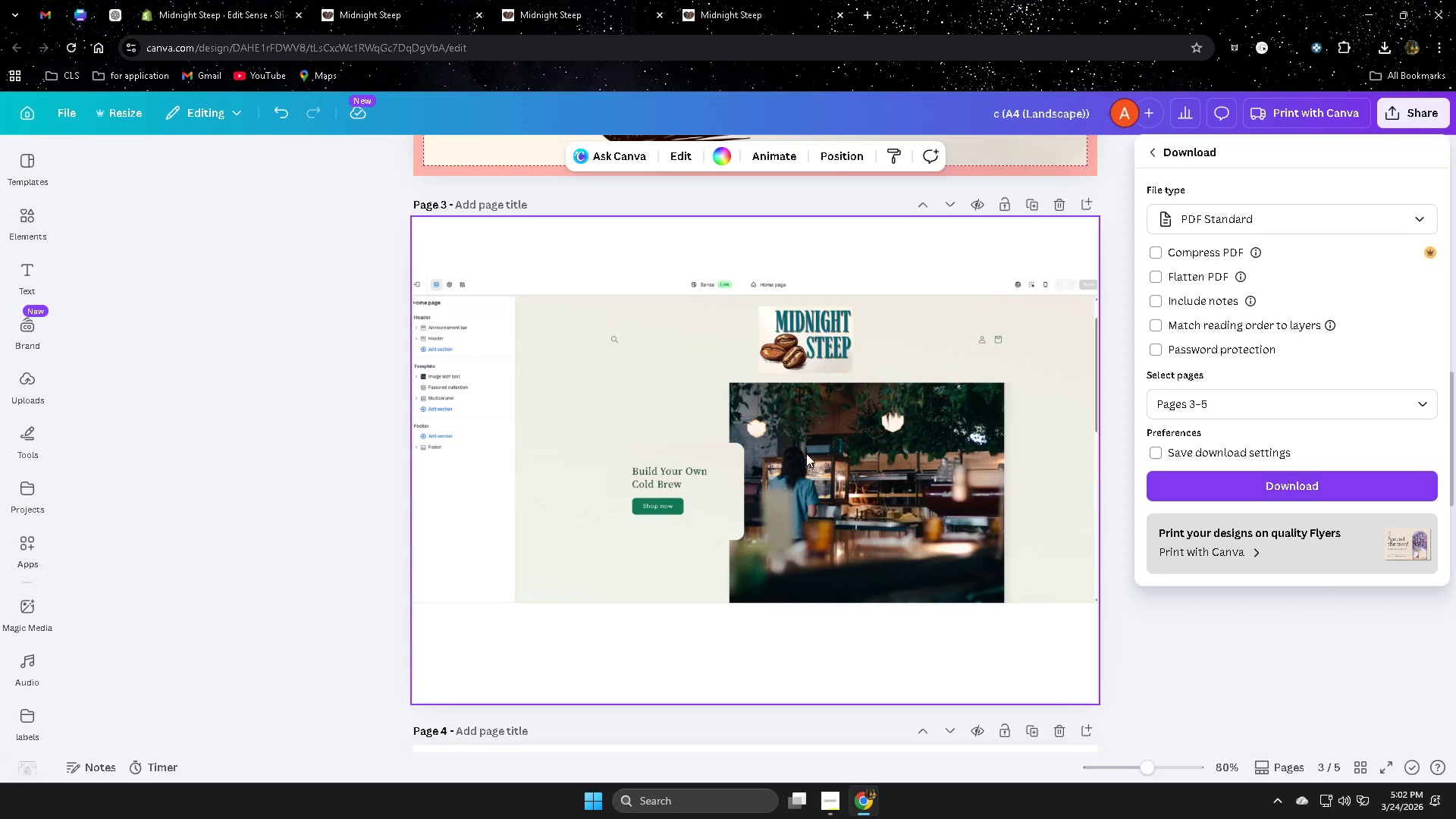 
scroll: coordinate [231, 469], scroll_direction: down, amount: 3.0
 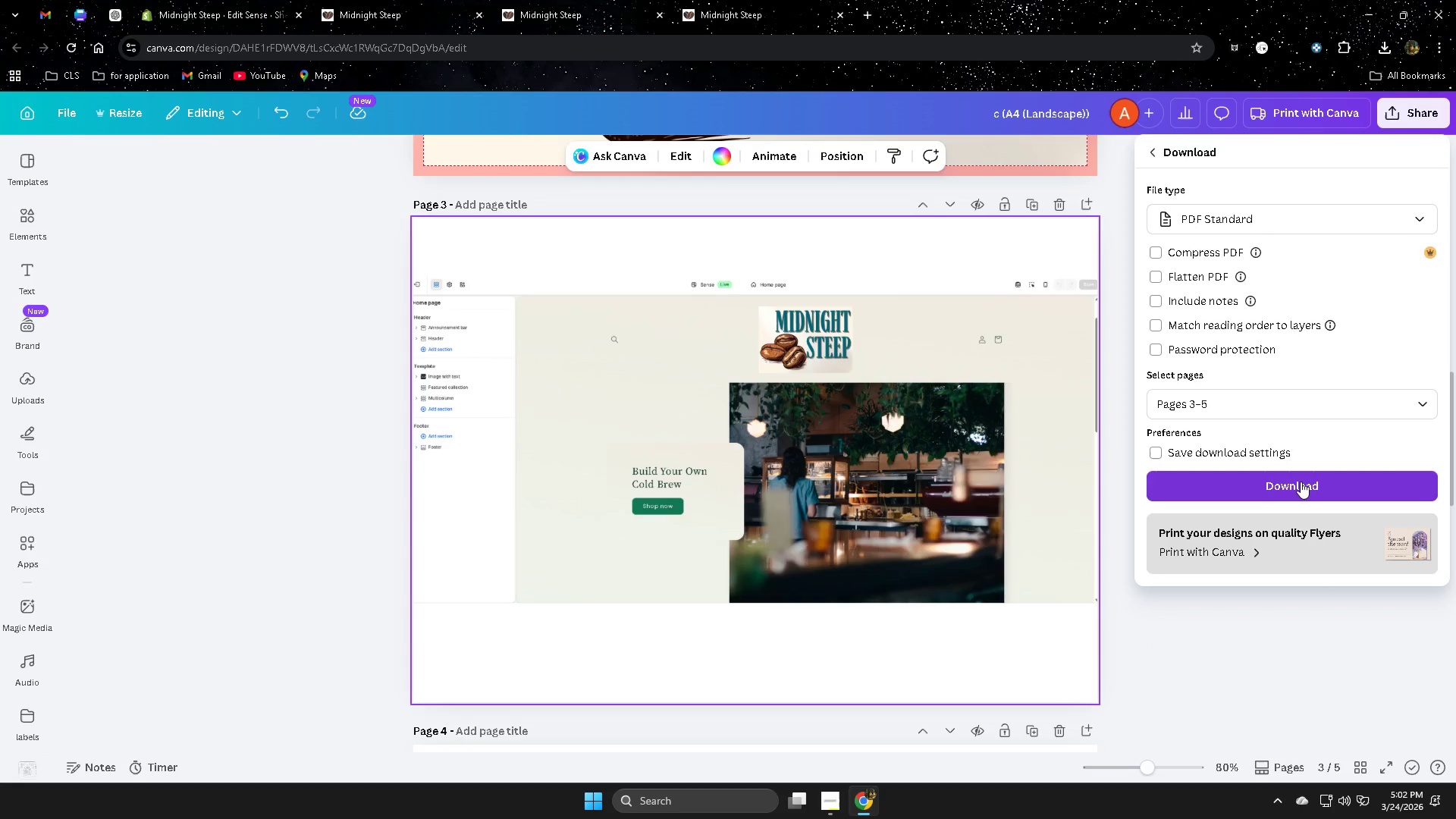 
left_click([1300, 482])
 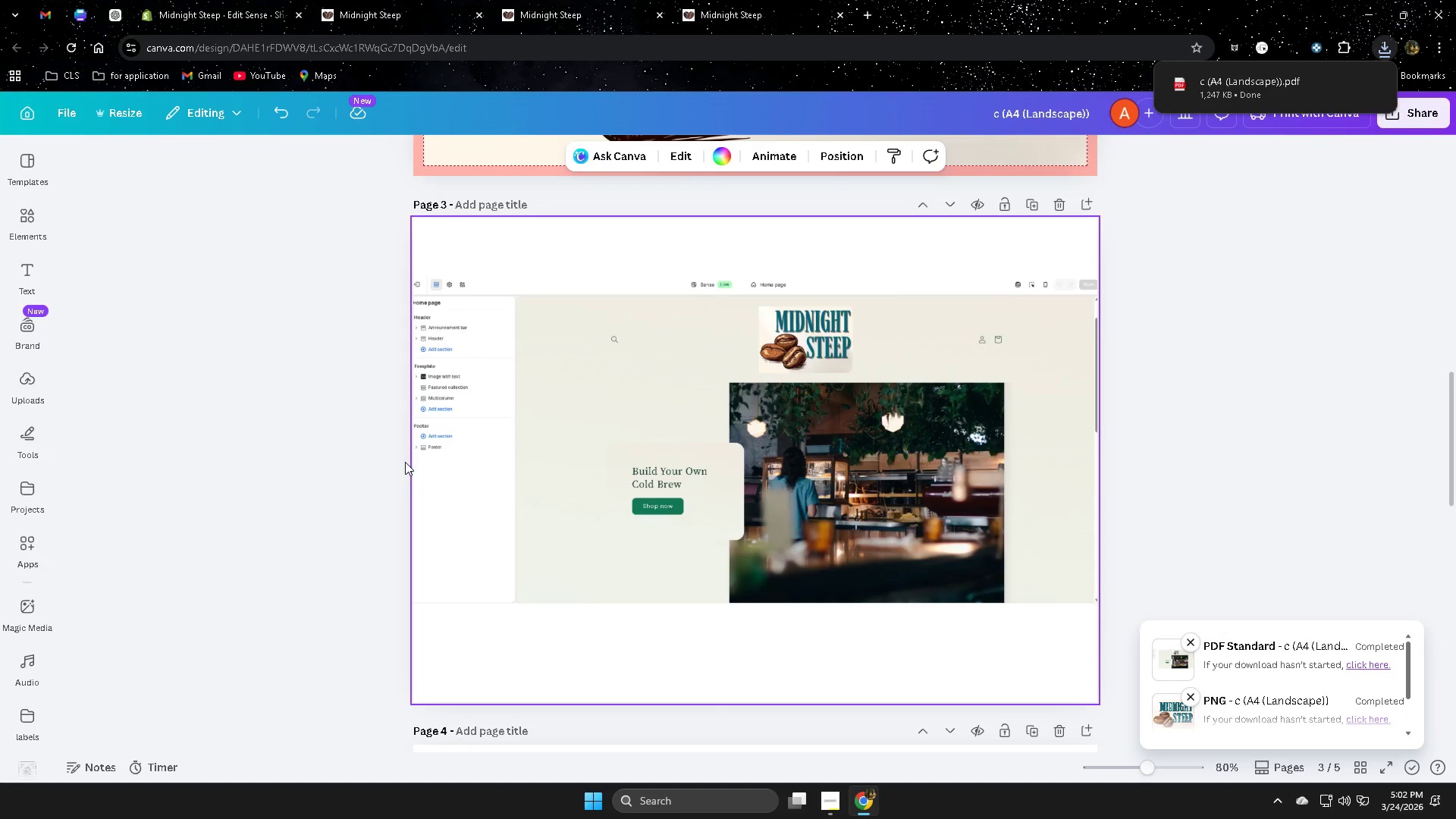 
wait(5.7)
 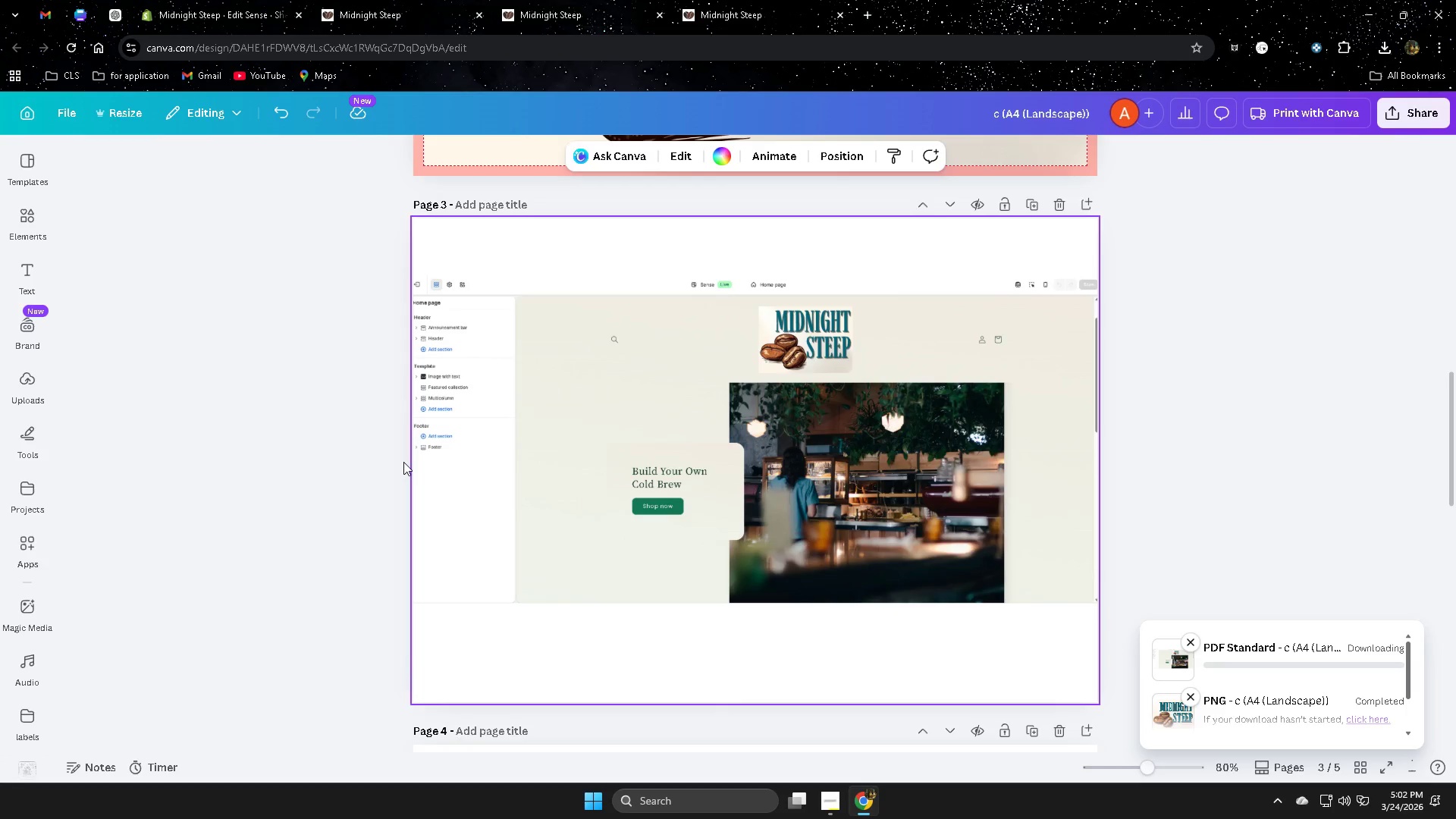 
scroll: coordinate [1226, 450], scroll_direction: down, amount: 12.0
 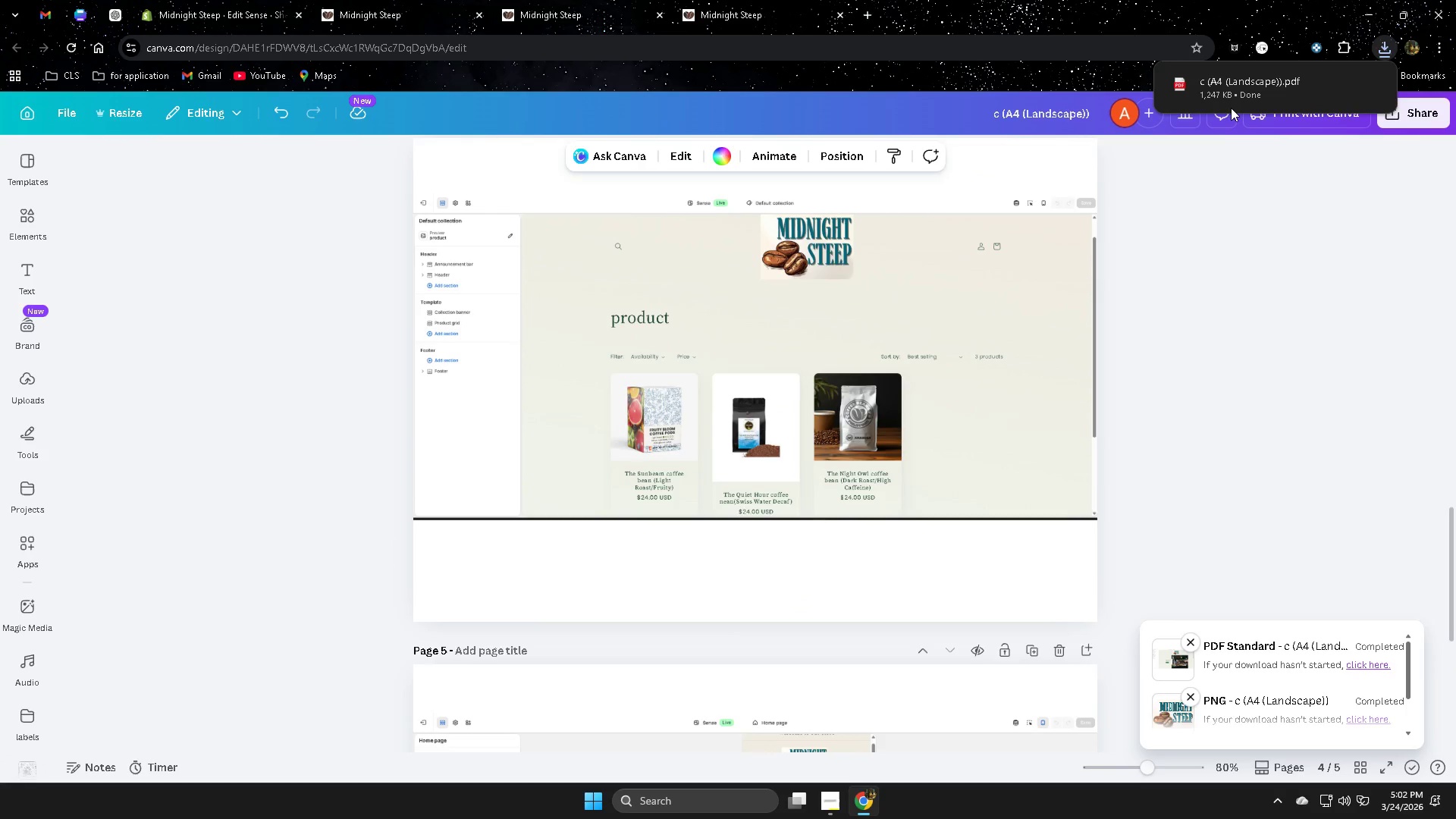 
left_click([1301, 408])
 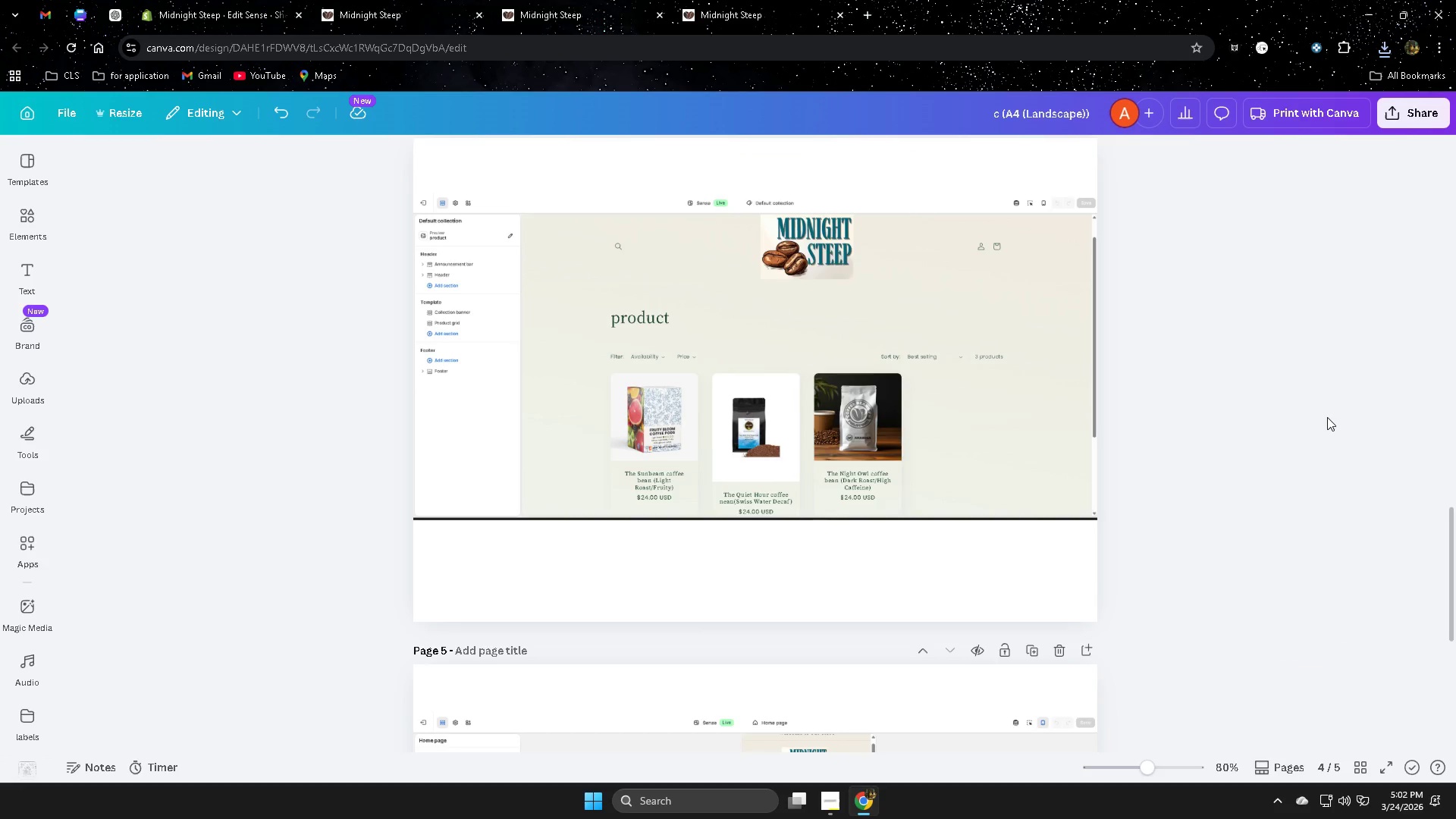 
left_click([171, 0])
 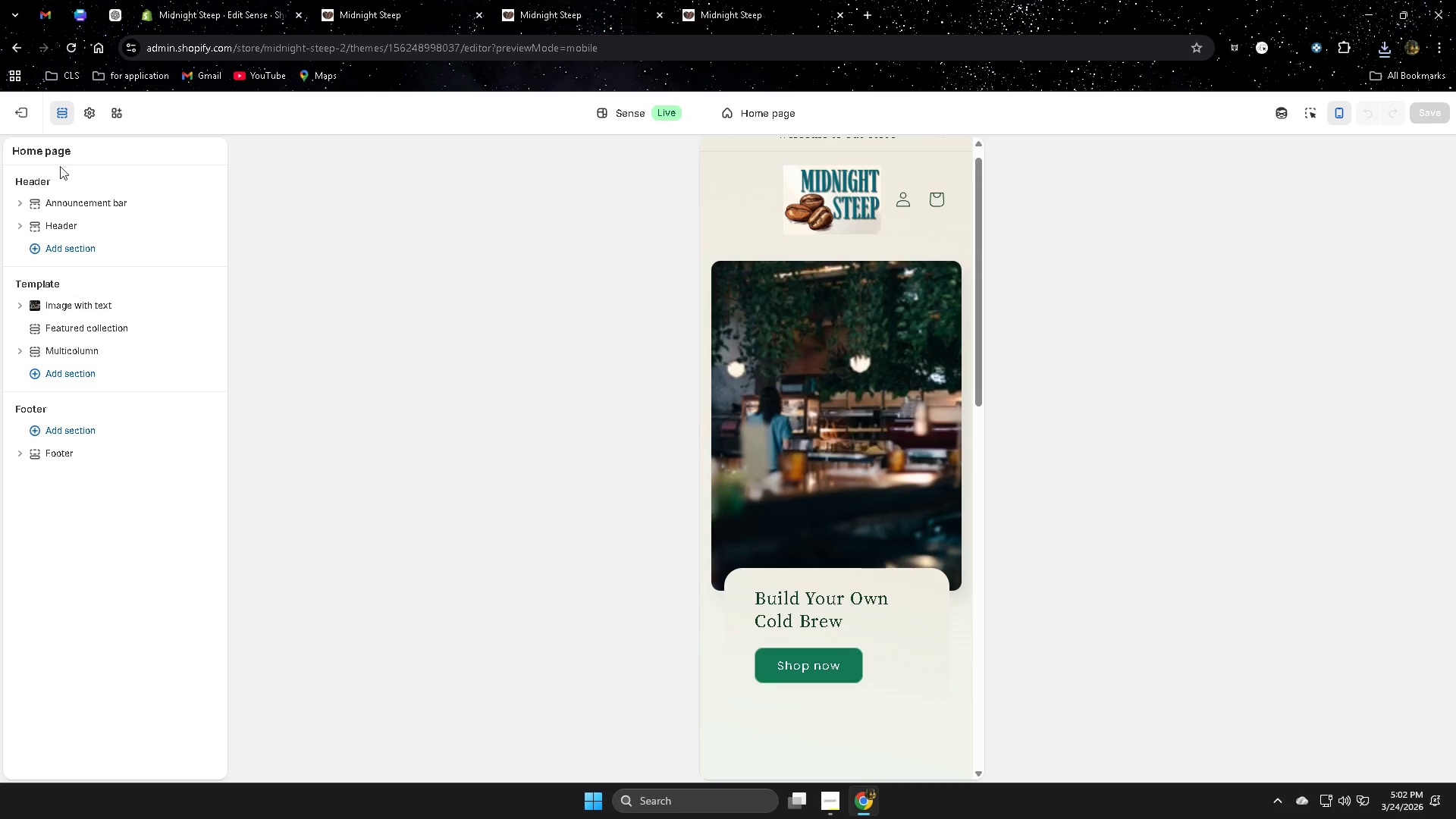 
left_click([36, 111])
 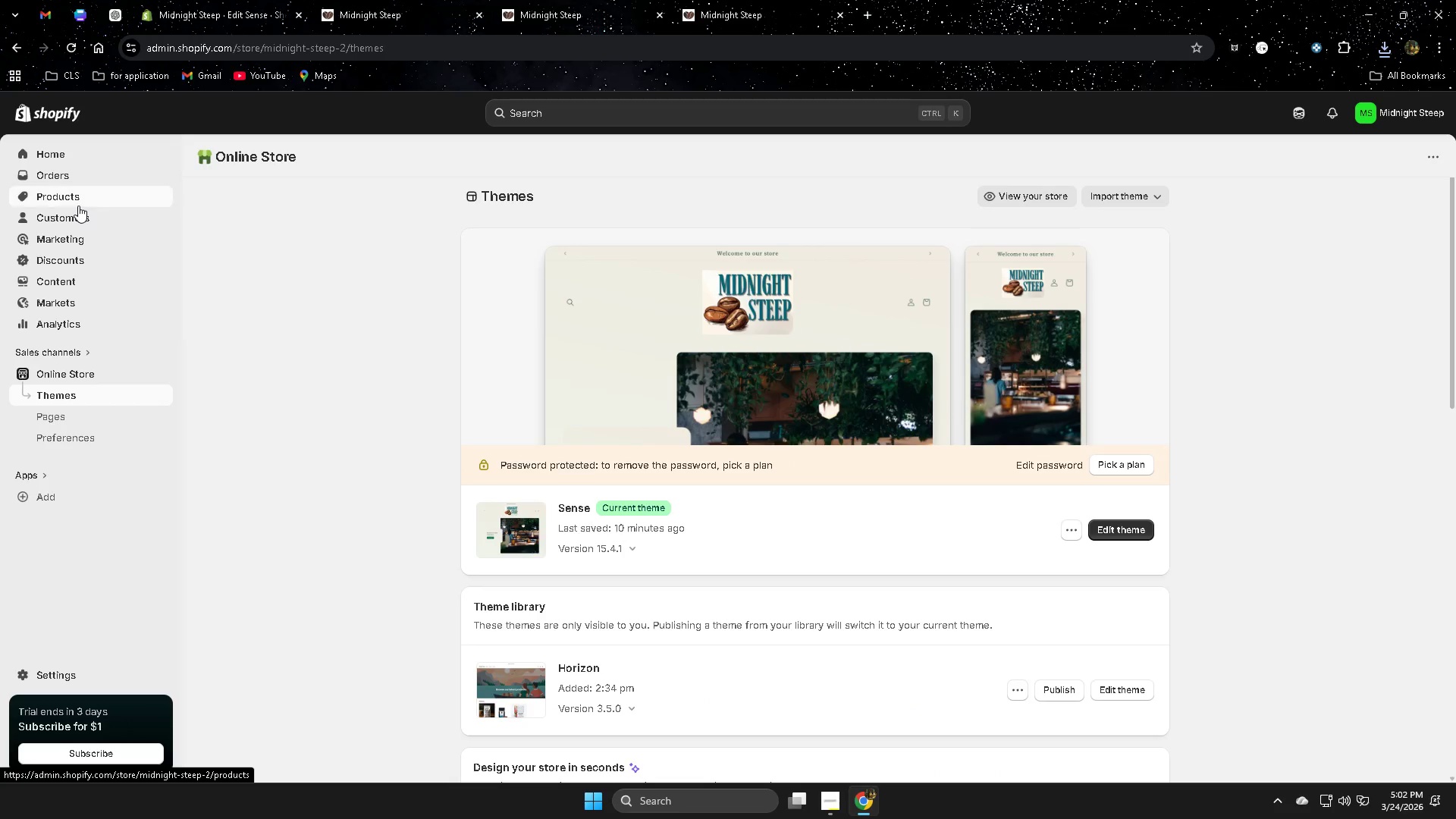 
left_click([595, 261])
 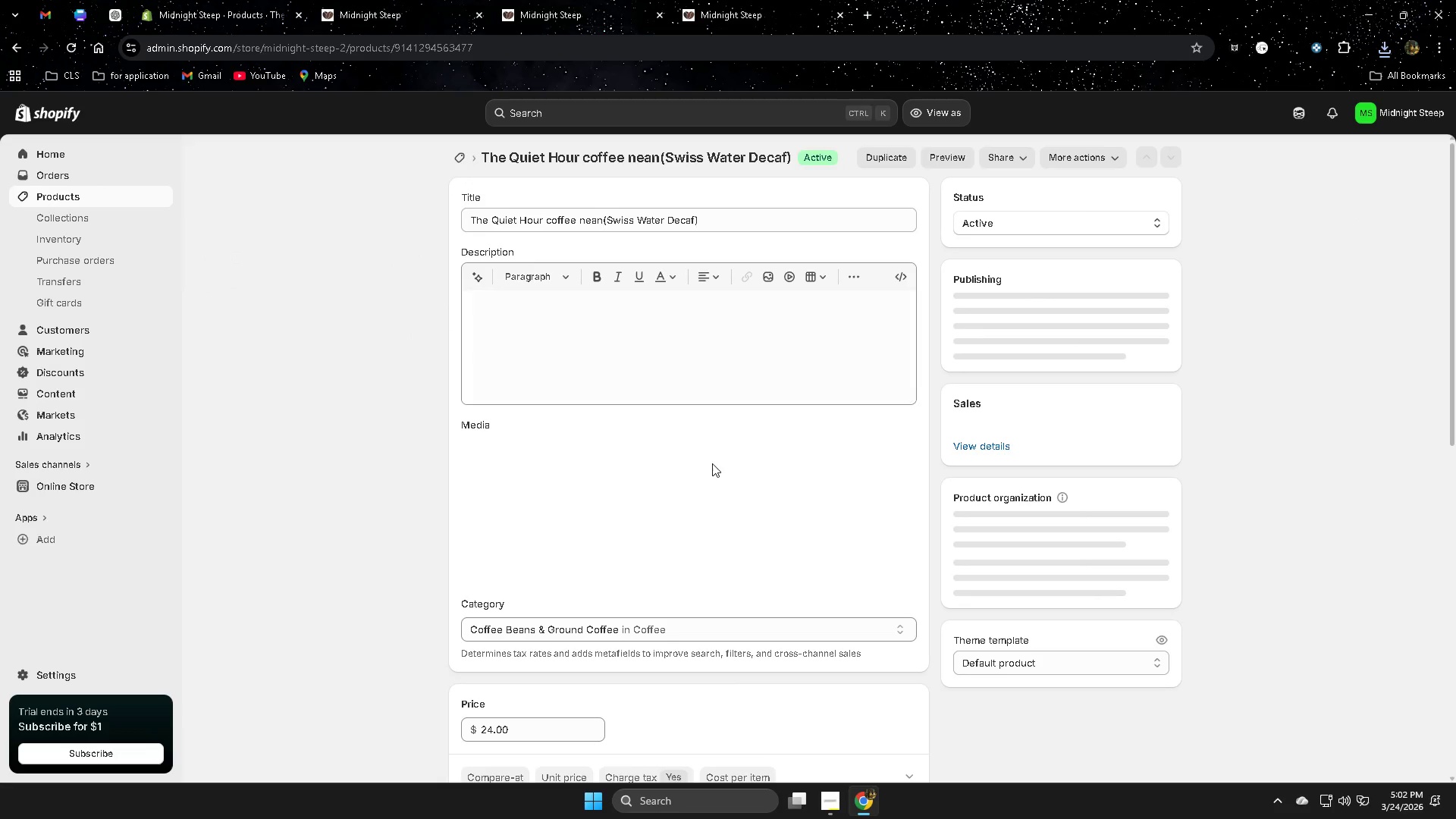 
scroll: coordinate [1084, 564], scroll_direction: down, amount: 18.0
 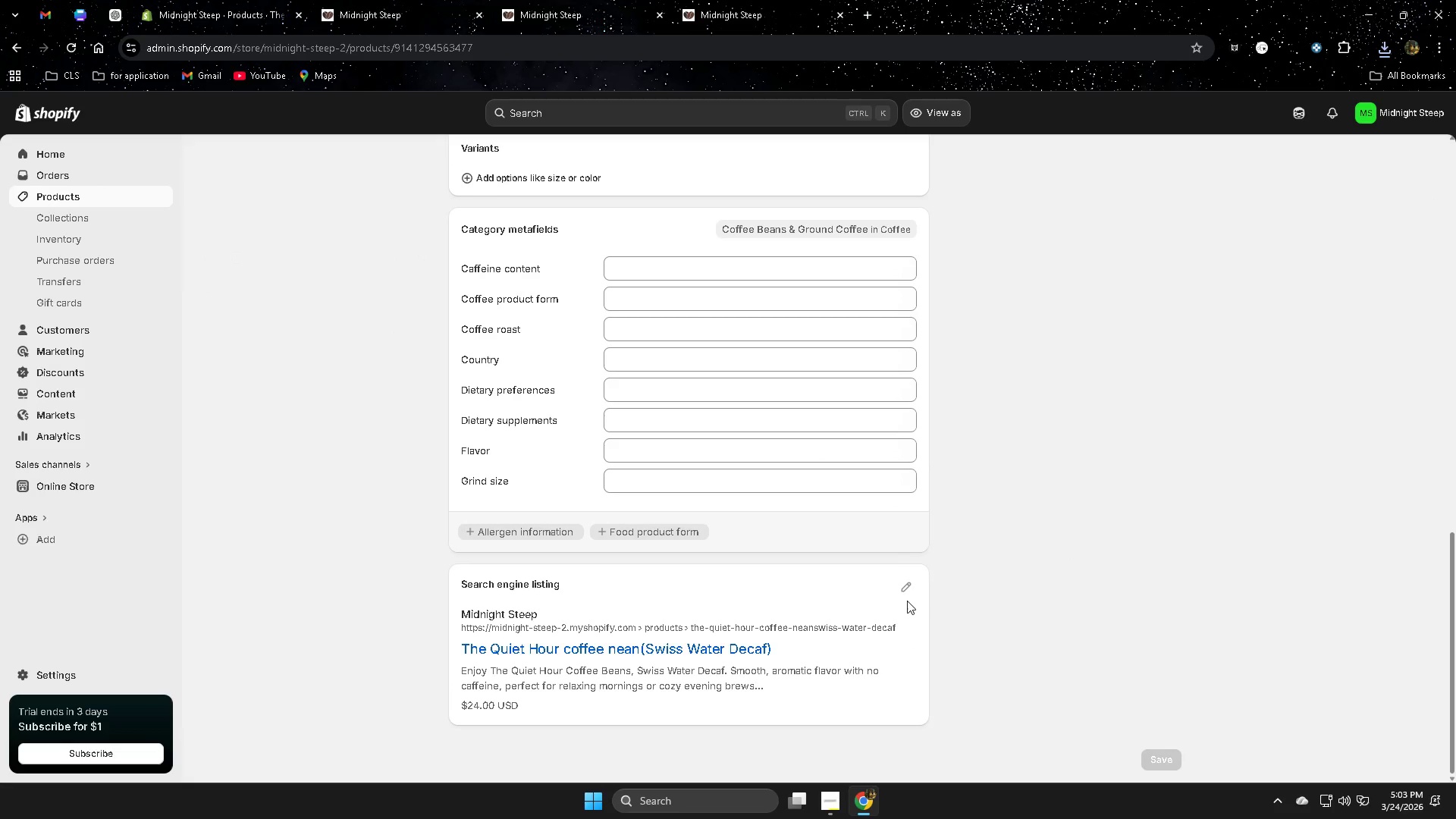 
left_click([908, 583])
 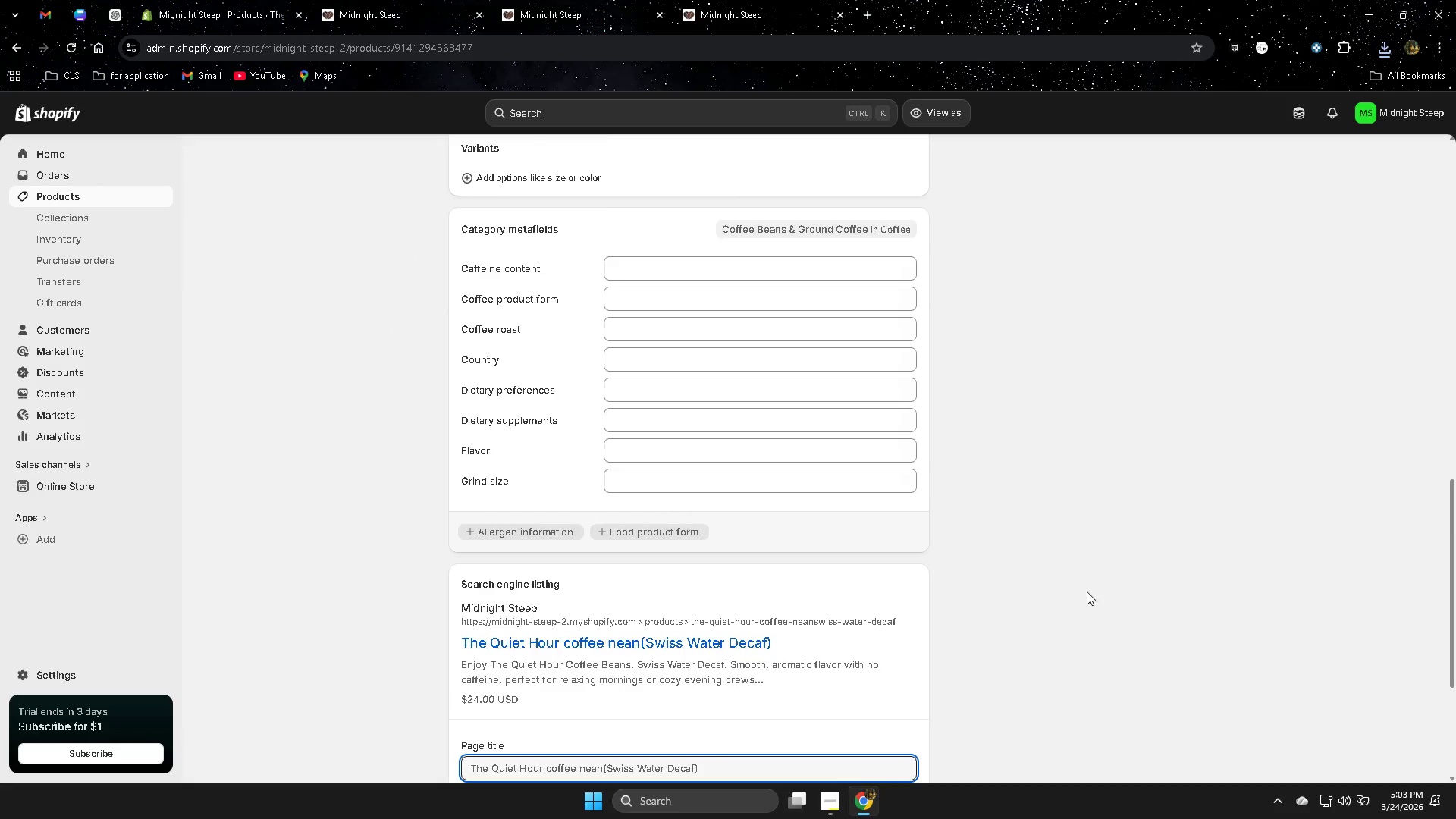 
scroll: coordinate [1102, 592], scroll_direction: down, amount: 6.0
 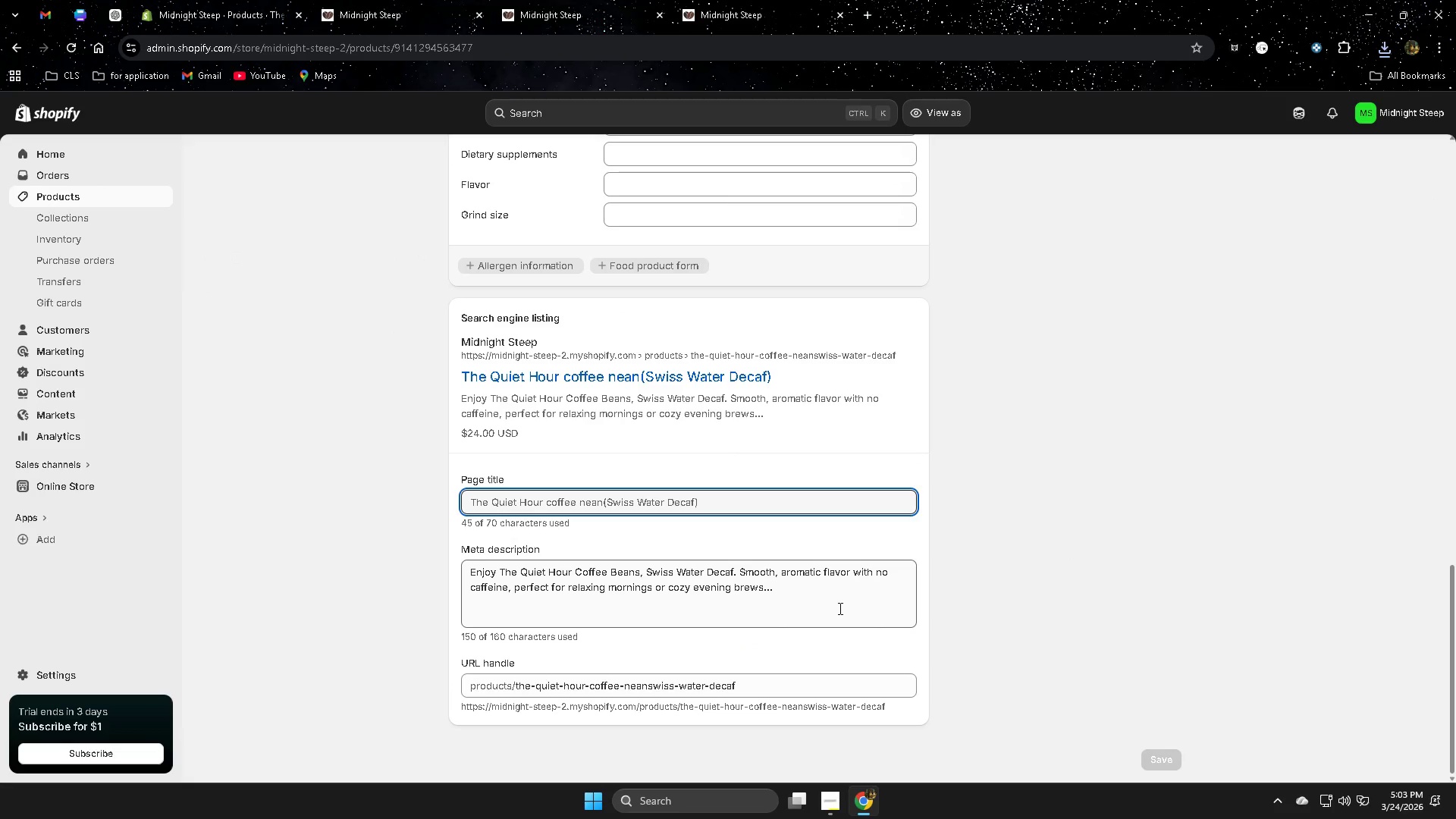 
left_click([842, 604])
 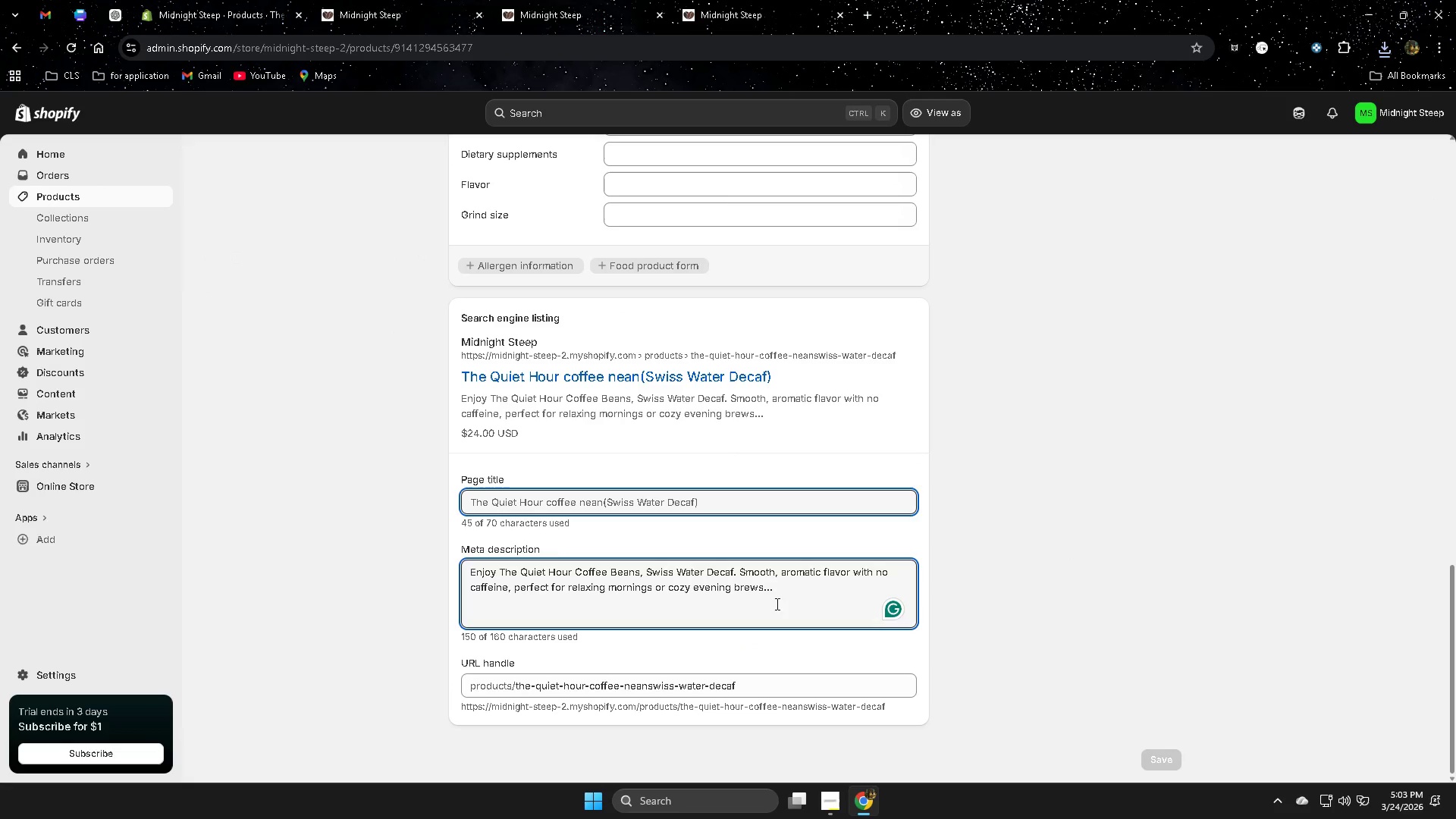 
scroll: coordinate [234, 460], scroll_direction: down, amount: 2.0